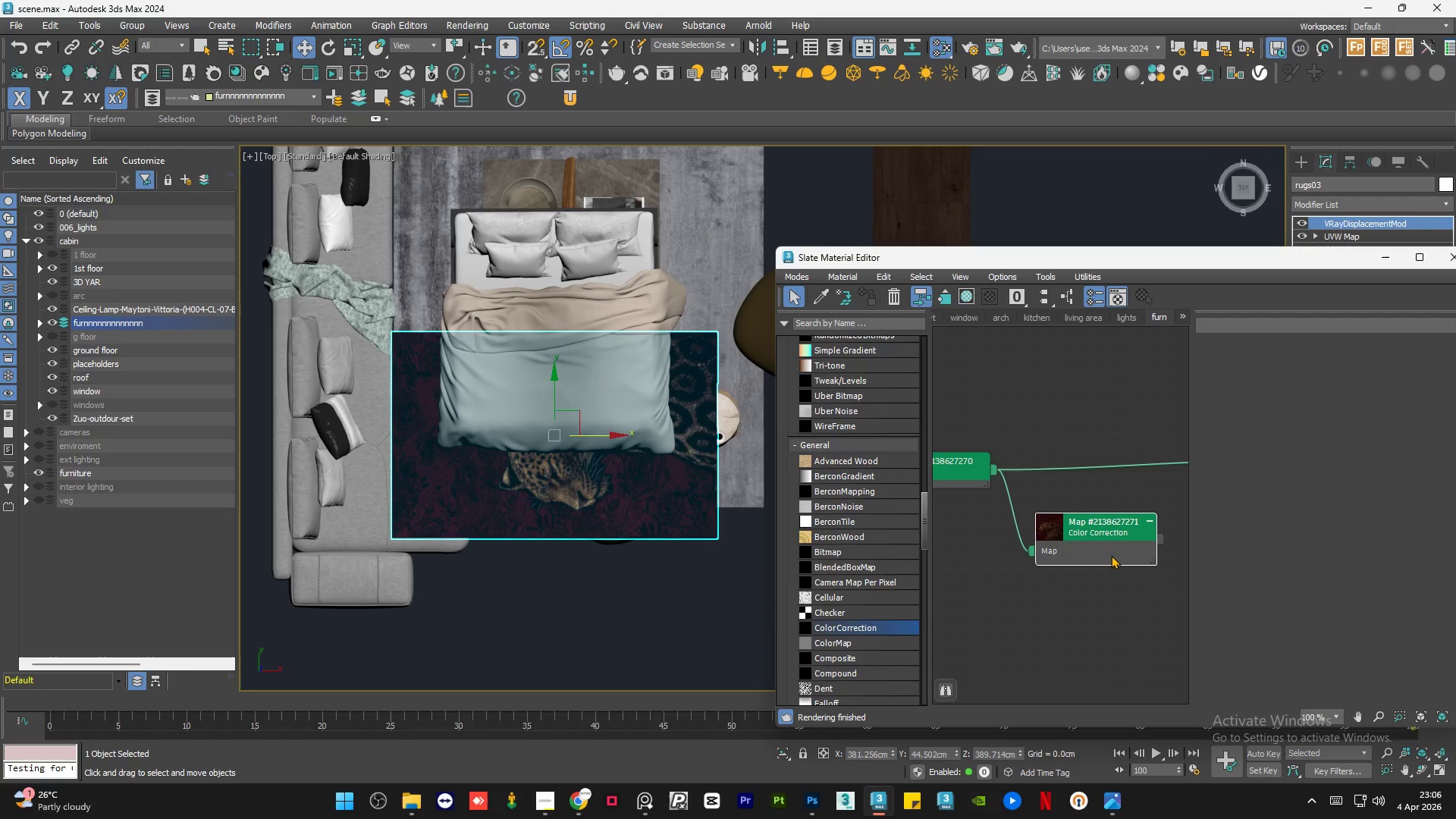 
double_click([1111, 555])
 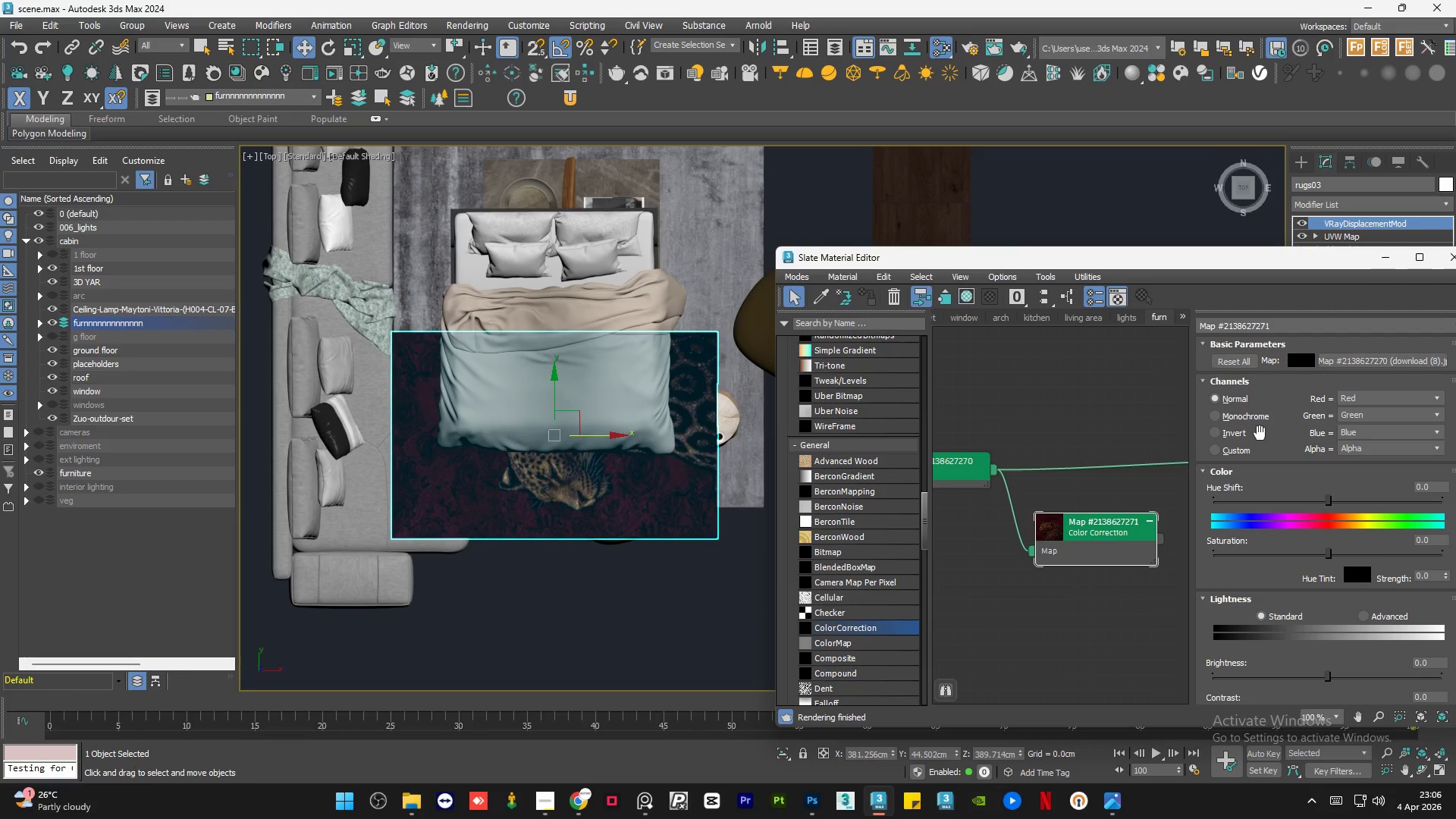 
scroll: coordinate [1139, 481], scroll_direction: down, amount: 4.0
 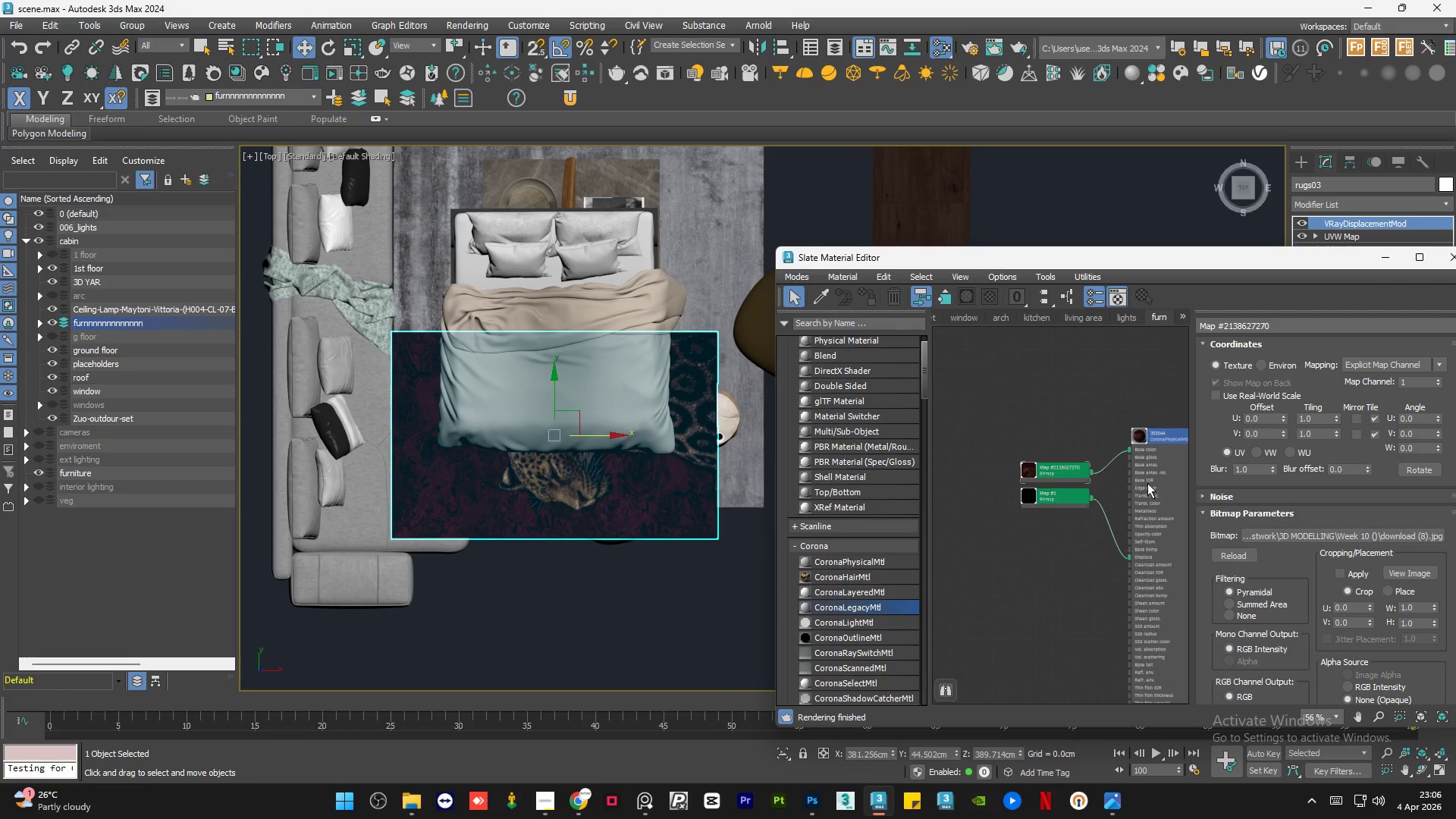 
left_click([1230, 421])
 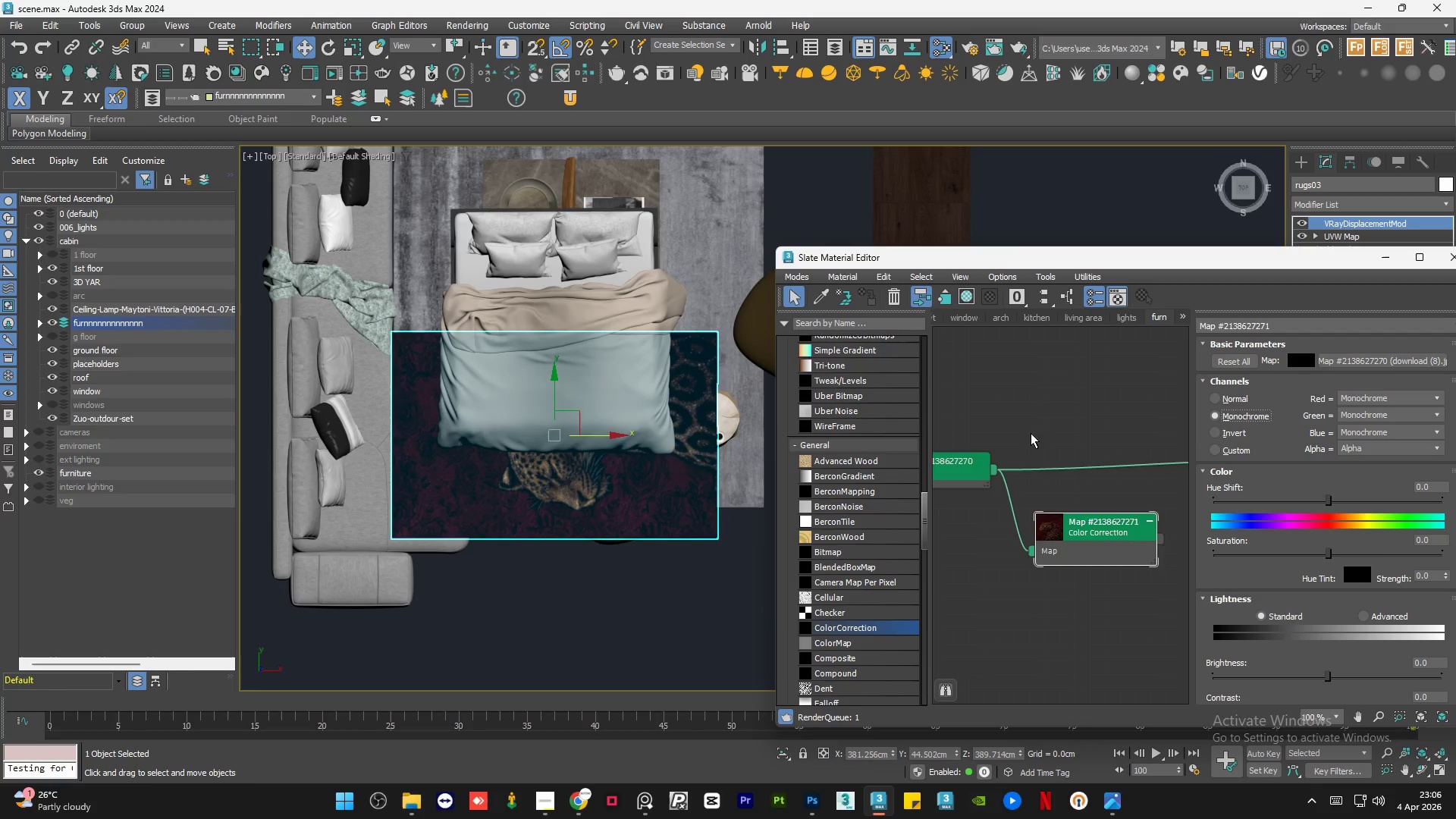 
scroll: coordinate [1163, 487], scroll_direction: down, amount: 2.0
 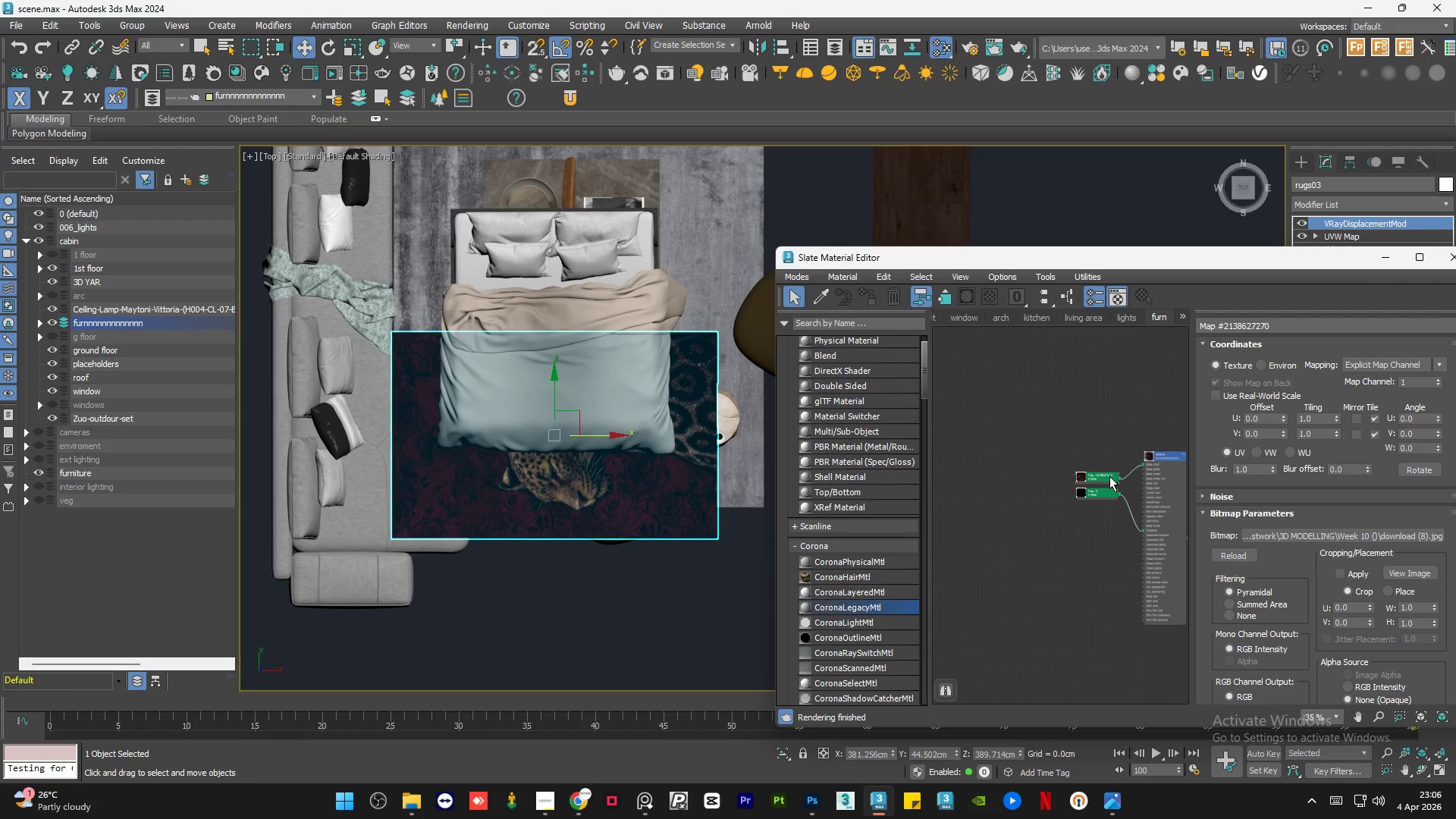 
left_click_drag(start_coordinate=[1062, 503], to_coordinate=[1118, 499])
 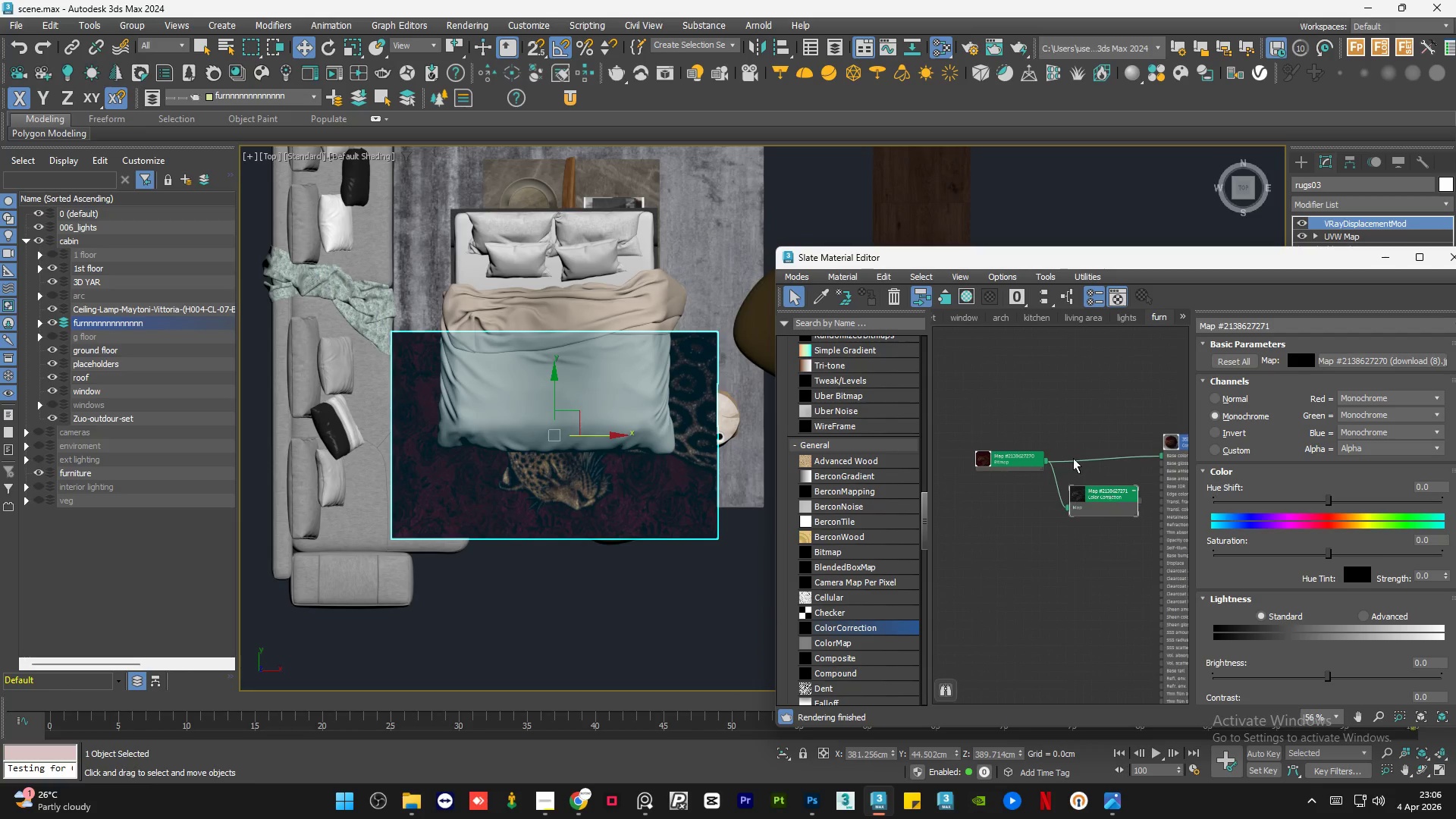 
left_click_drag(start_coordinate=[1056, 450], to_coordinate=[1109, 569])
 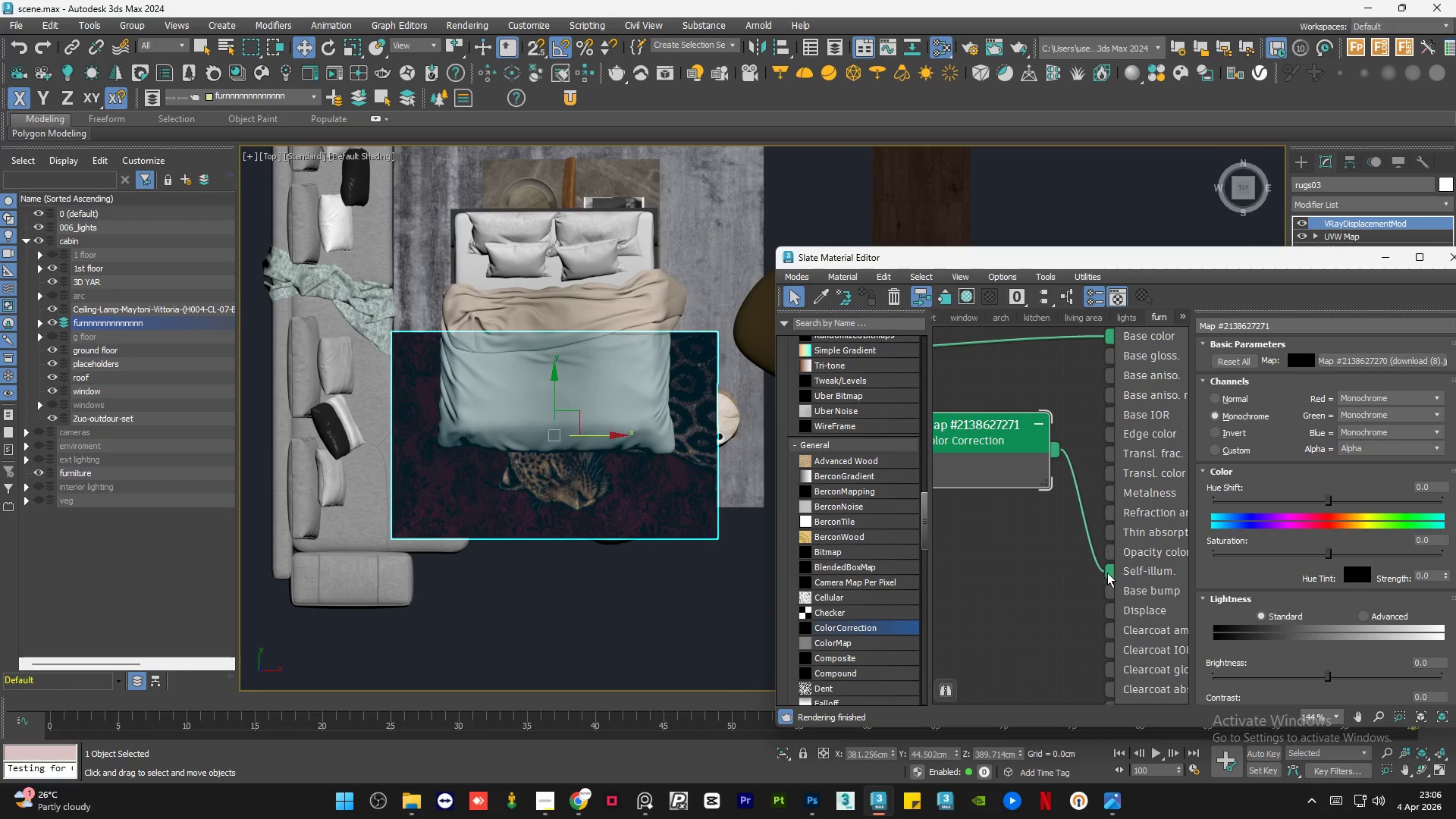 
left_click_drag(start_coordinate=[1110, 572], to_coordinate=[1110, 590])
 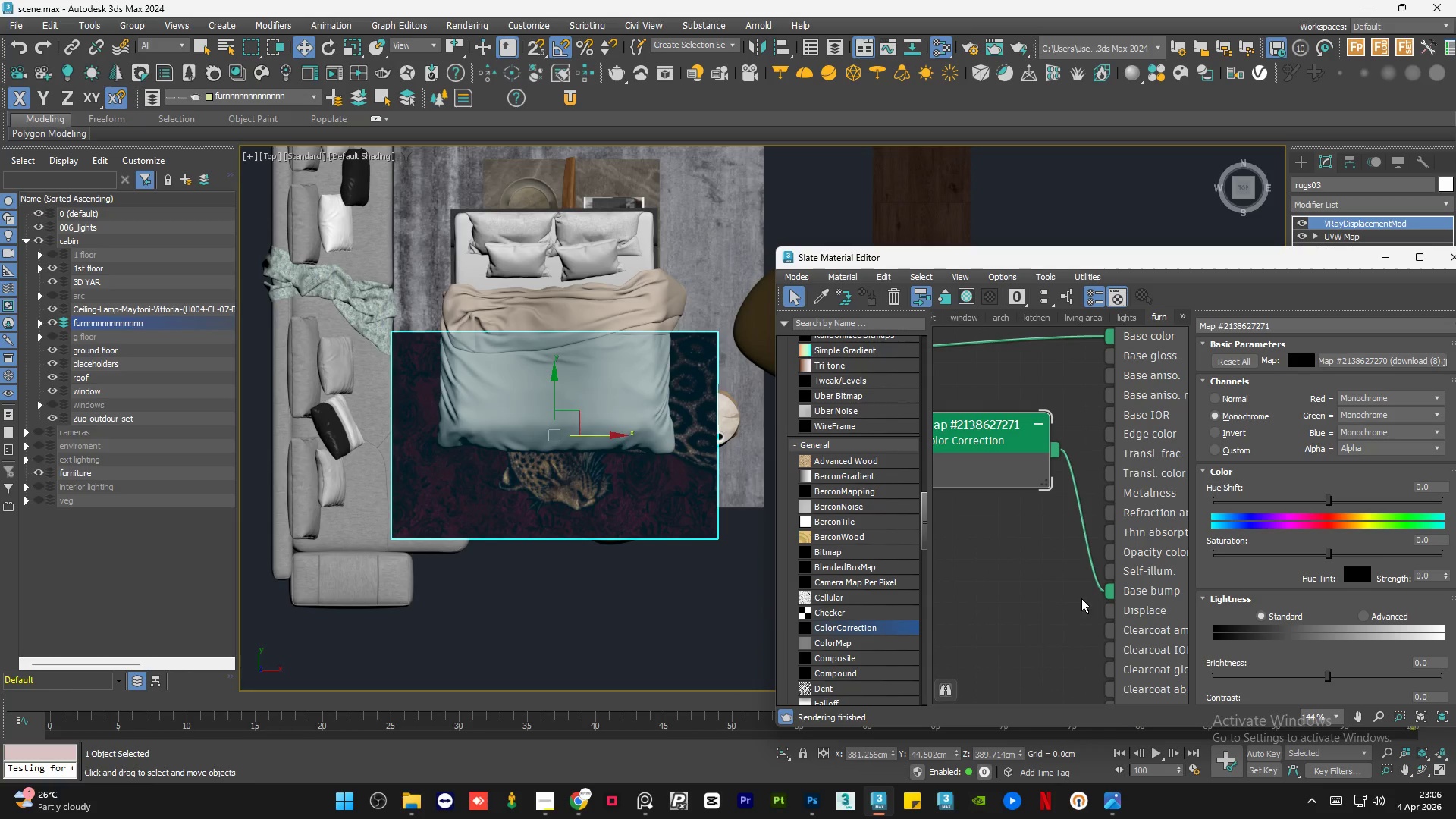 
left_click([1081, 598])
 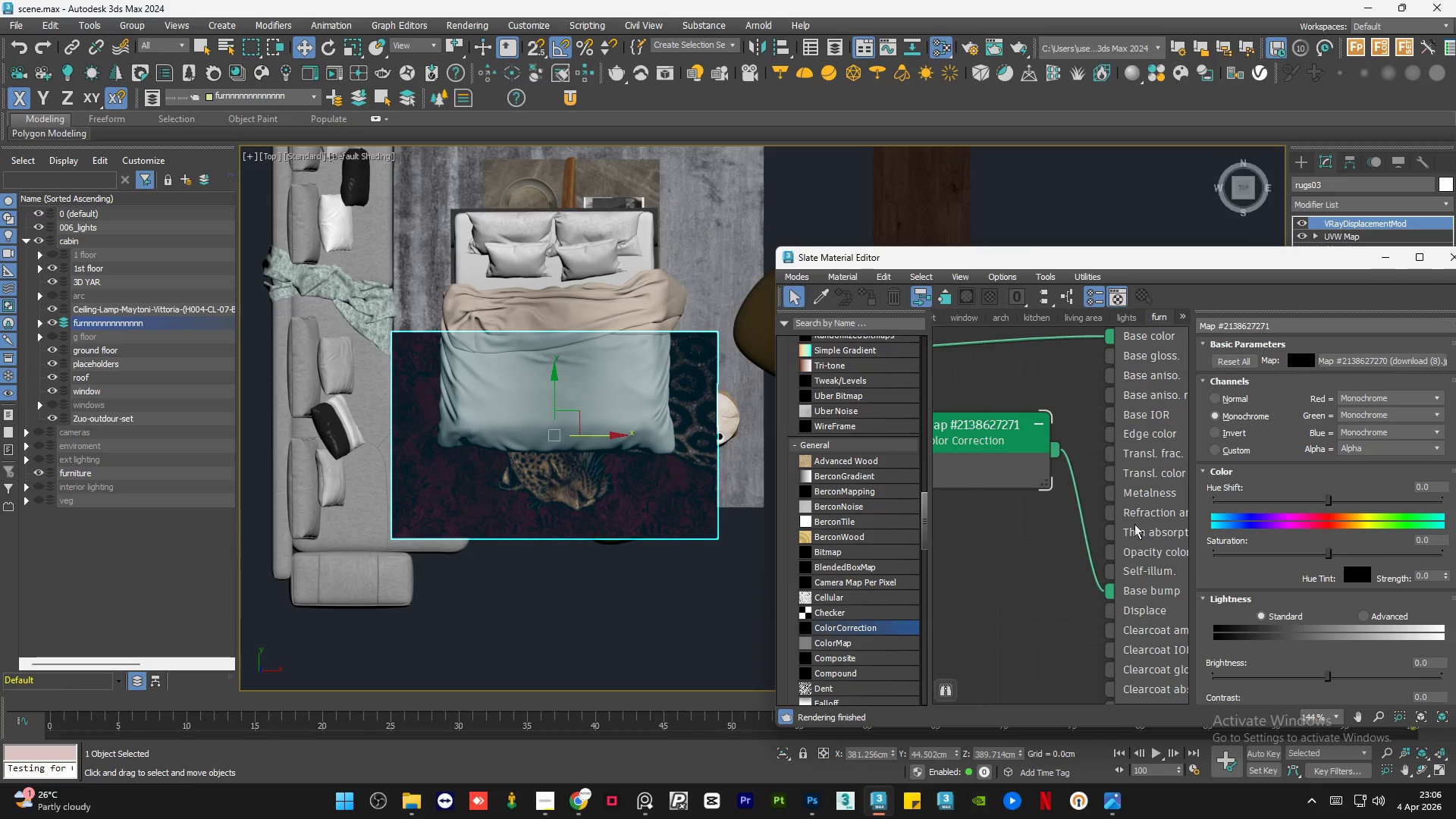 
left_click([1390, 259])
 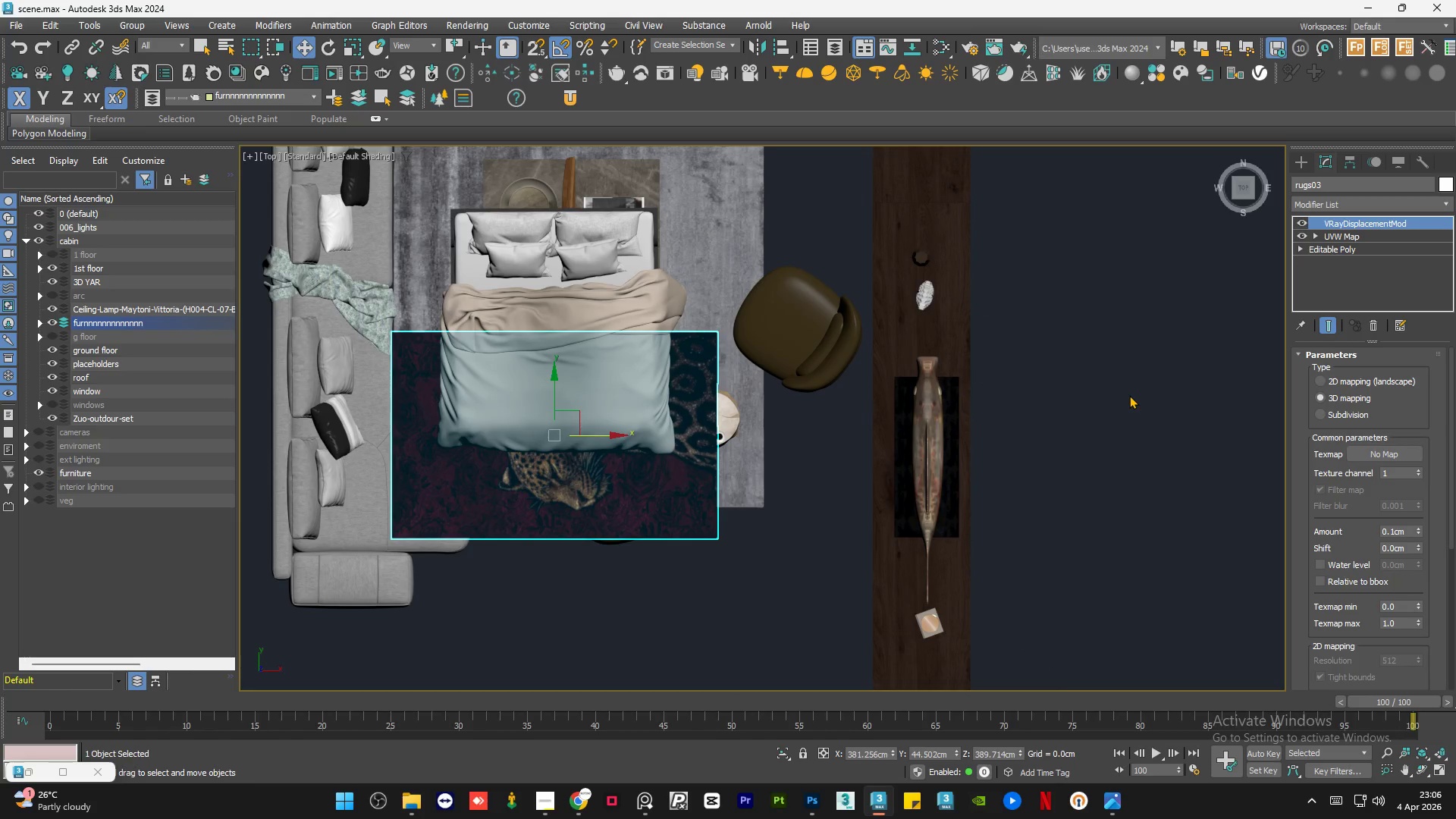 
scroll: coordinate [1150, 526], scroll_direction: up, amount: 4.0
 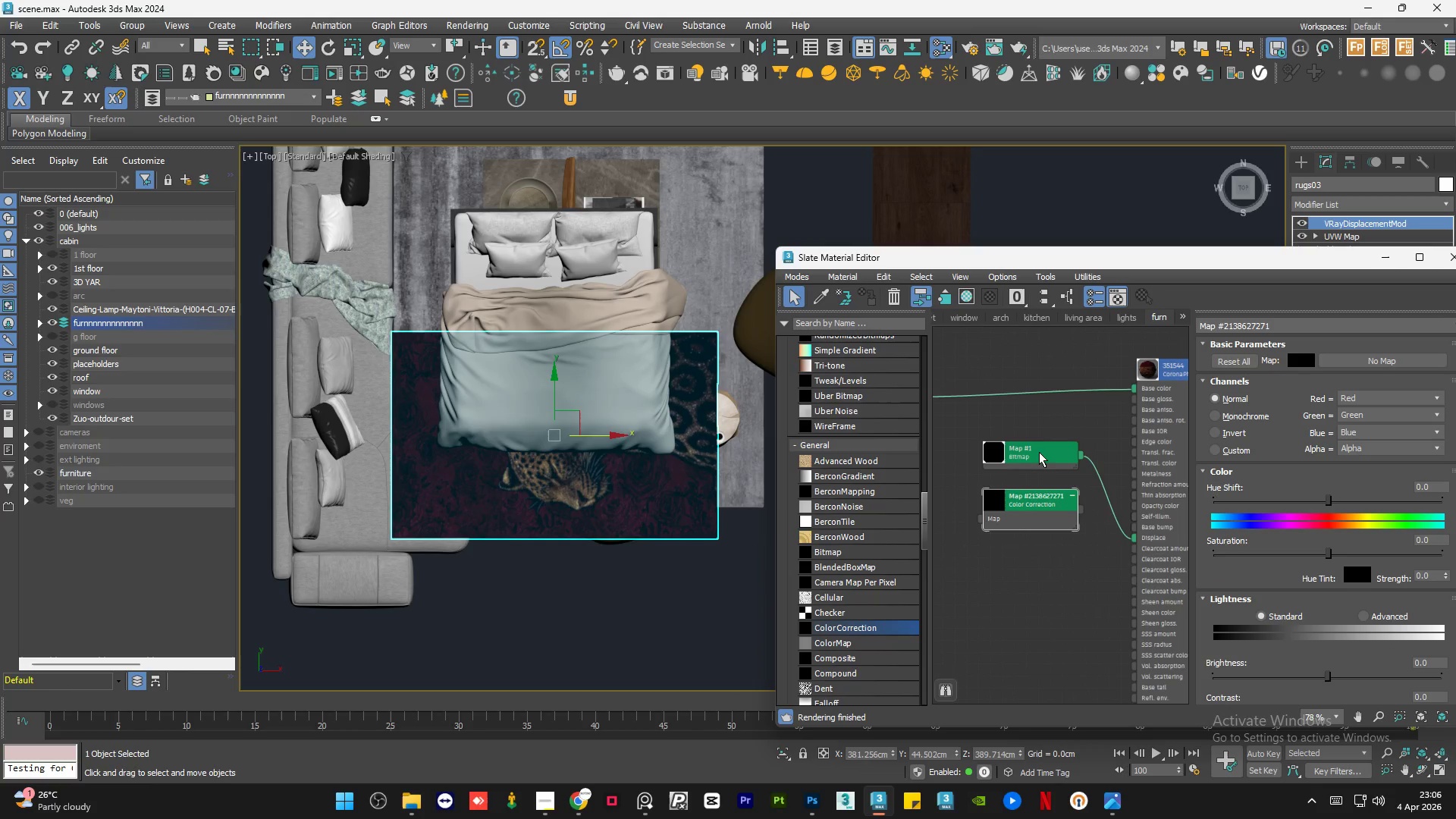 
double_click([1129, 395])
 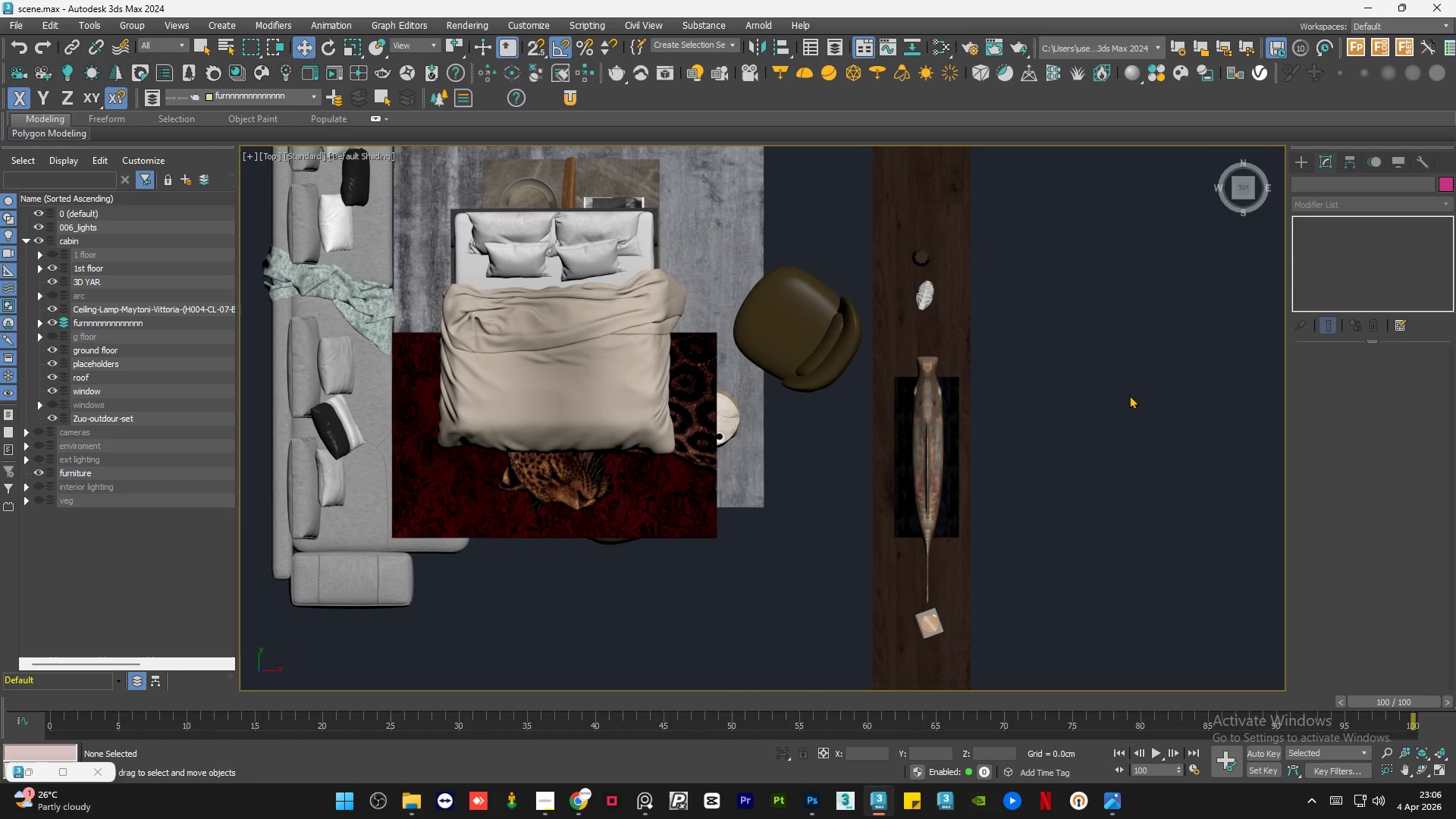 
key(Control+S)
 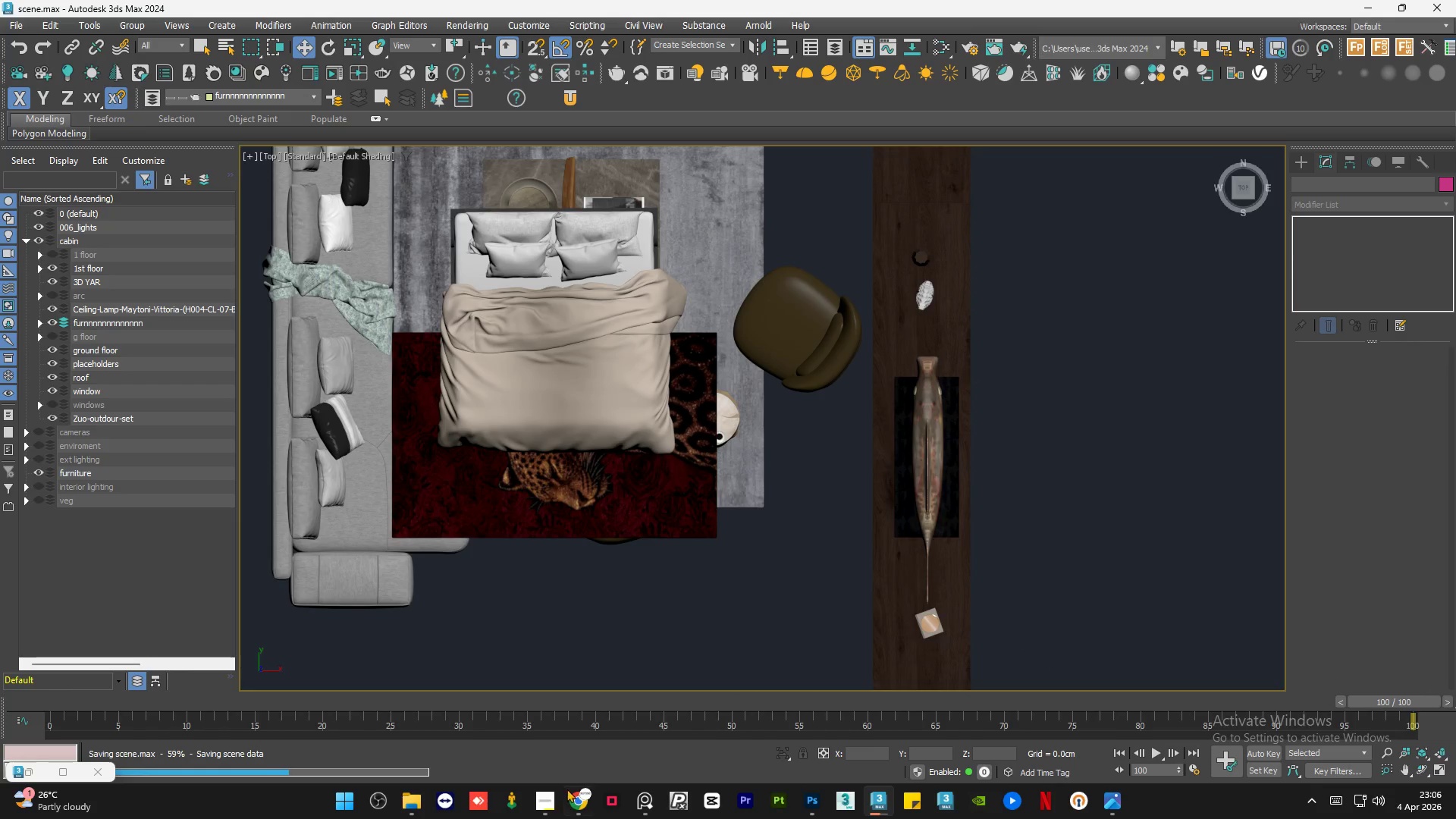 
scroll: coordinate [1147, 538], scroll_direction: down, amount: 3.0
 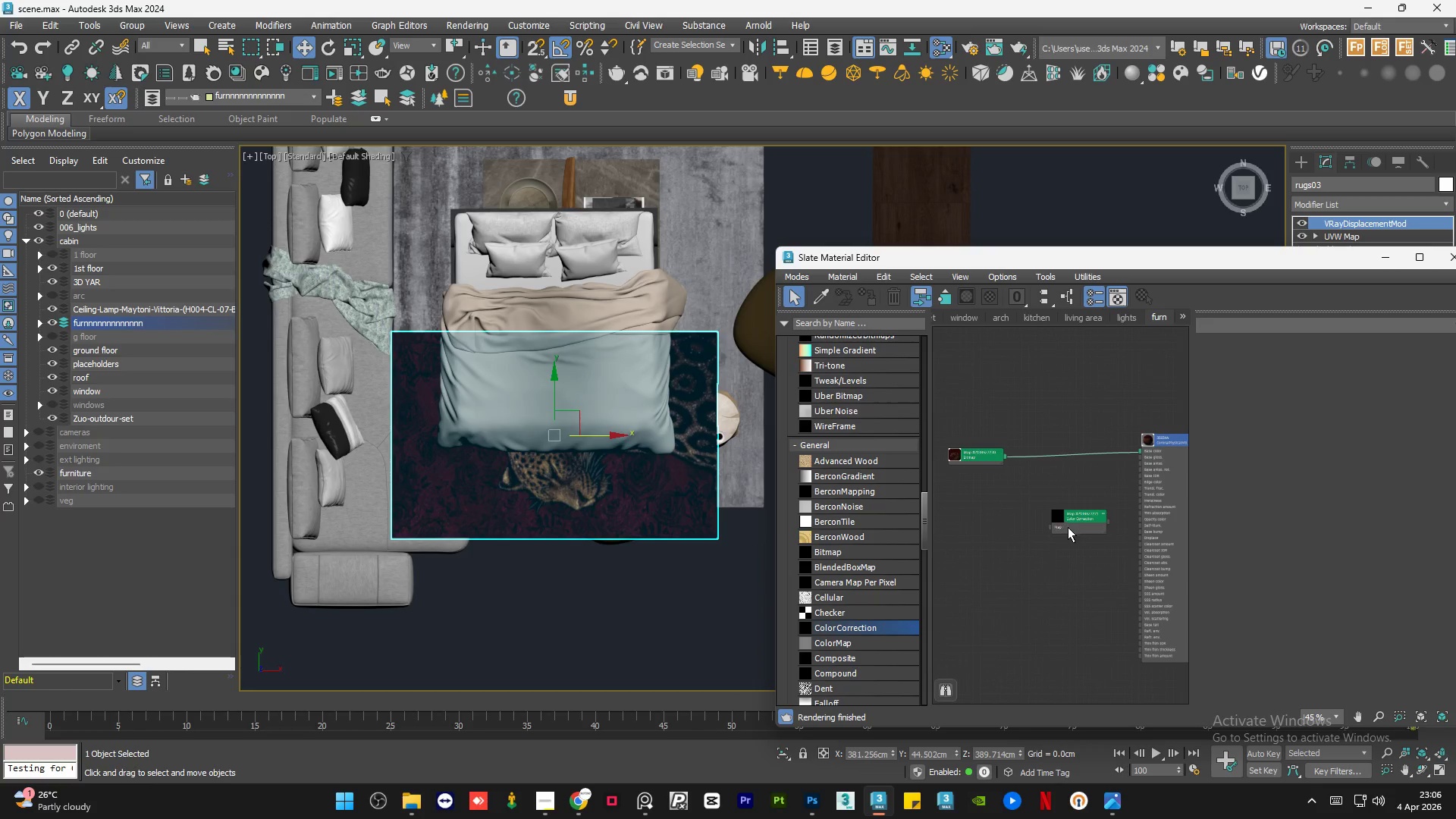 
left_click([549, 808])
 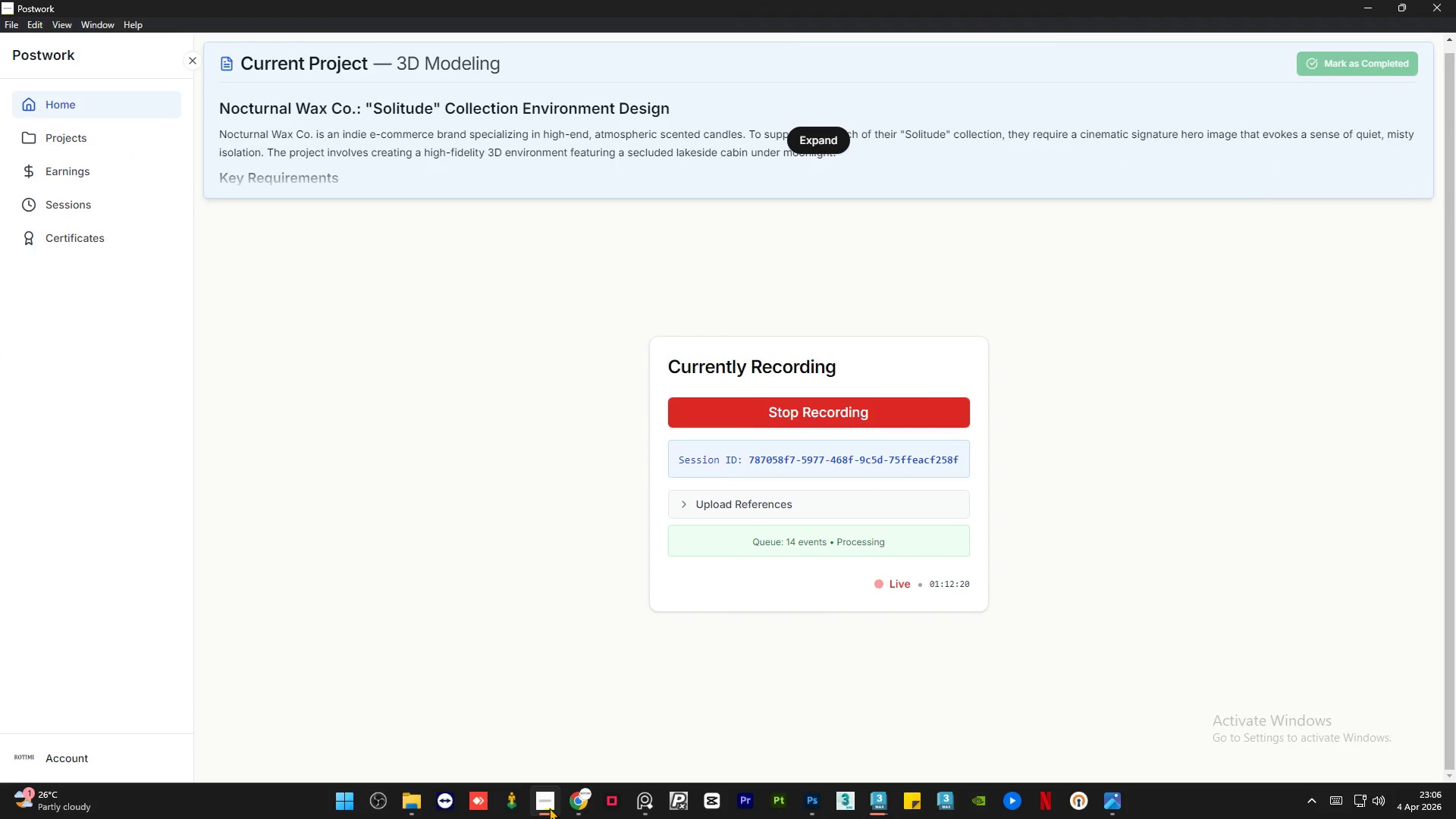 
scroll: coordinate [1015, 444], scroll_direction: up, amount: 5.0